 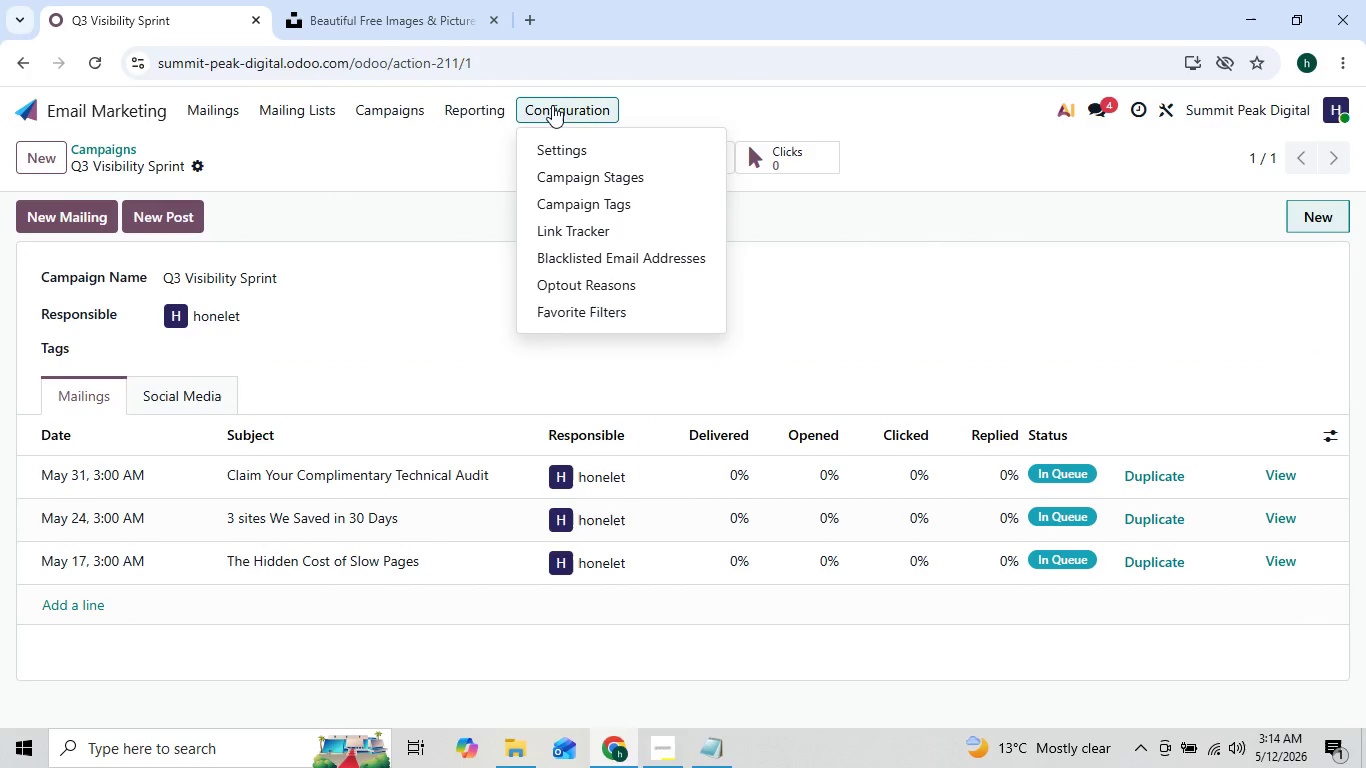 
left_click([325, 118])
 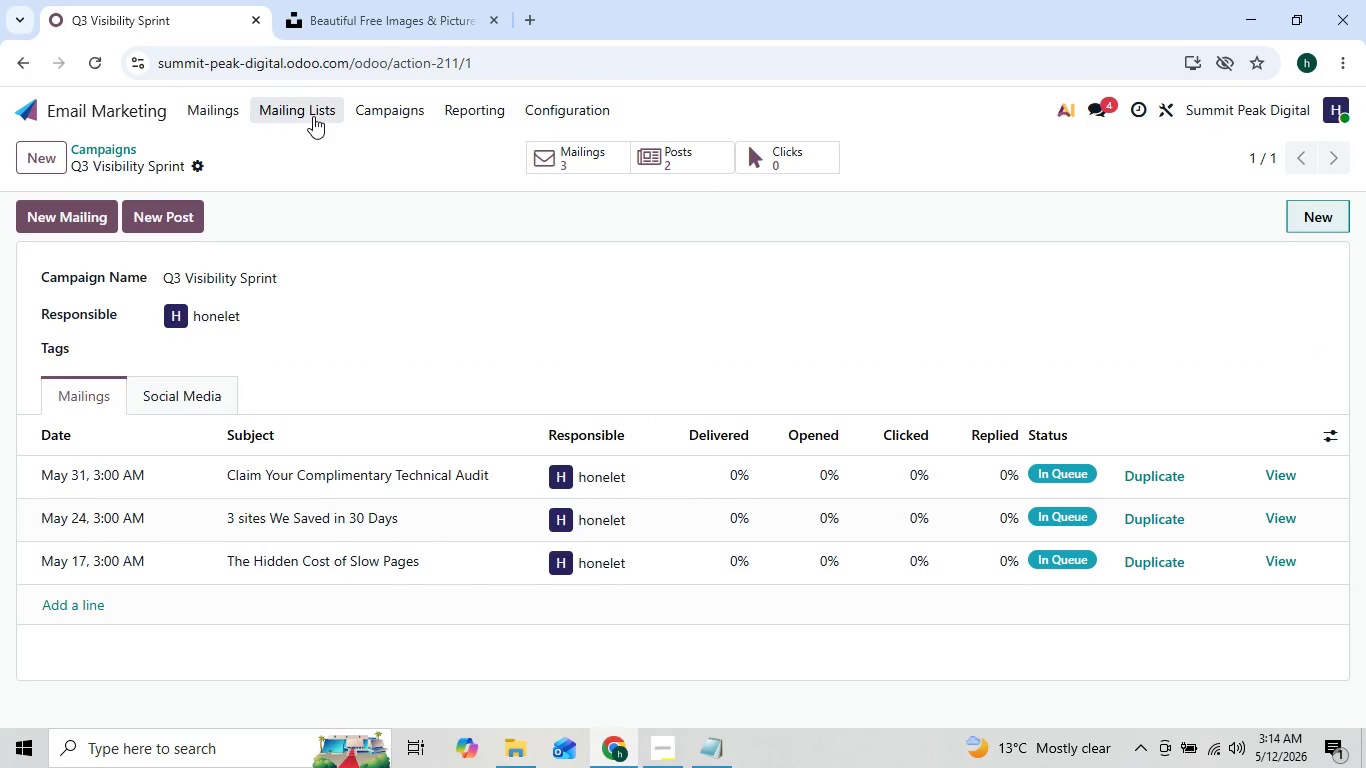 
left_click([313, 116])
 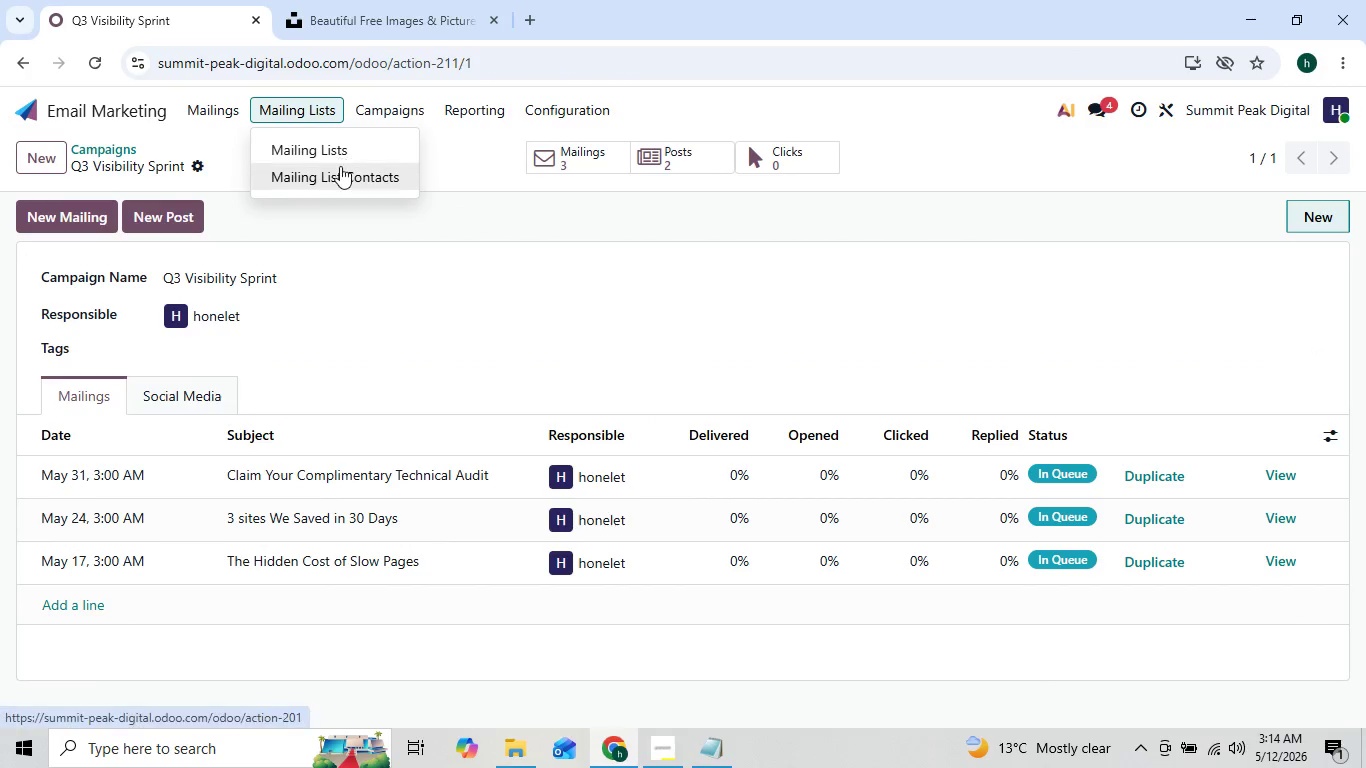 
left_click([341, 167])
 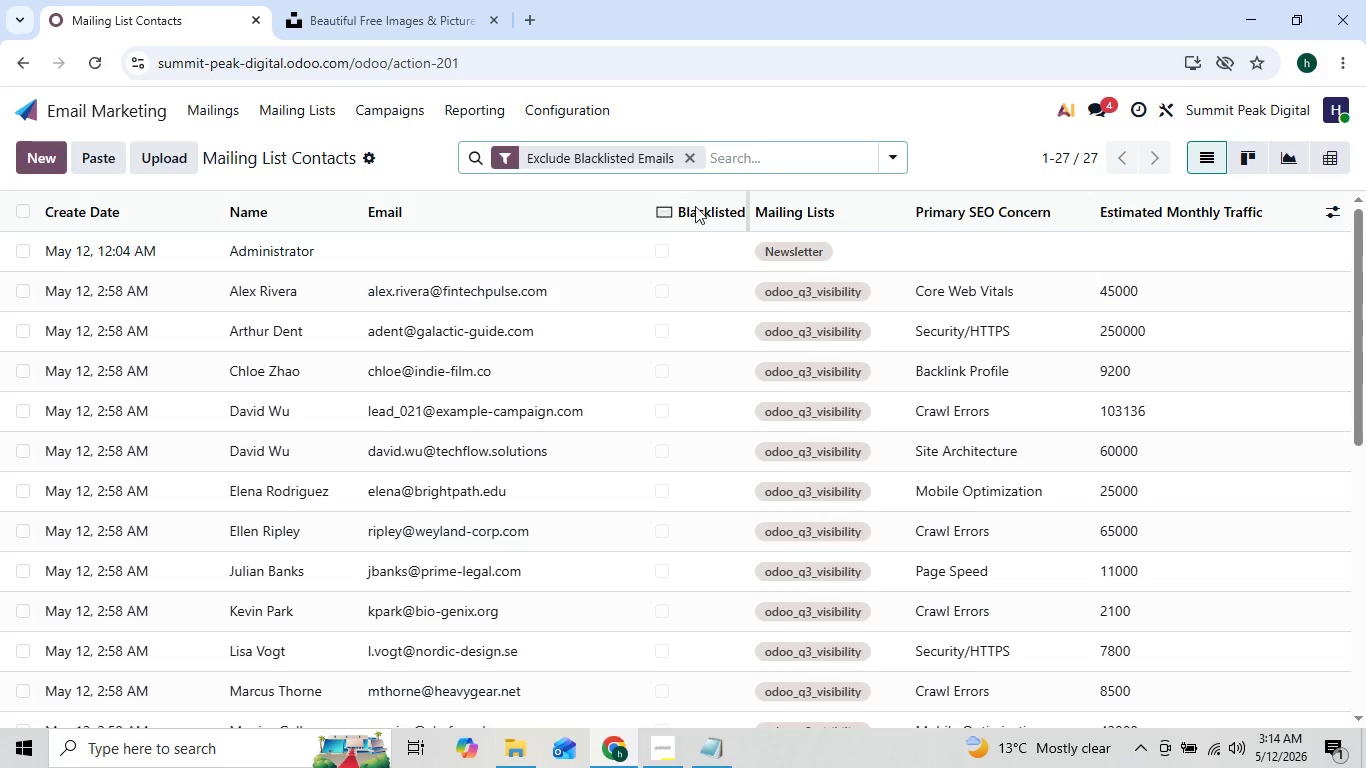 
left_click([766, 160])
 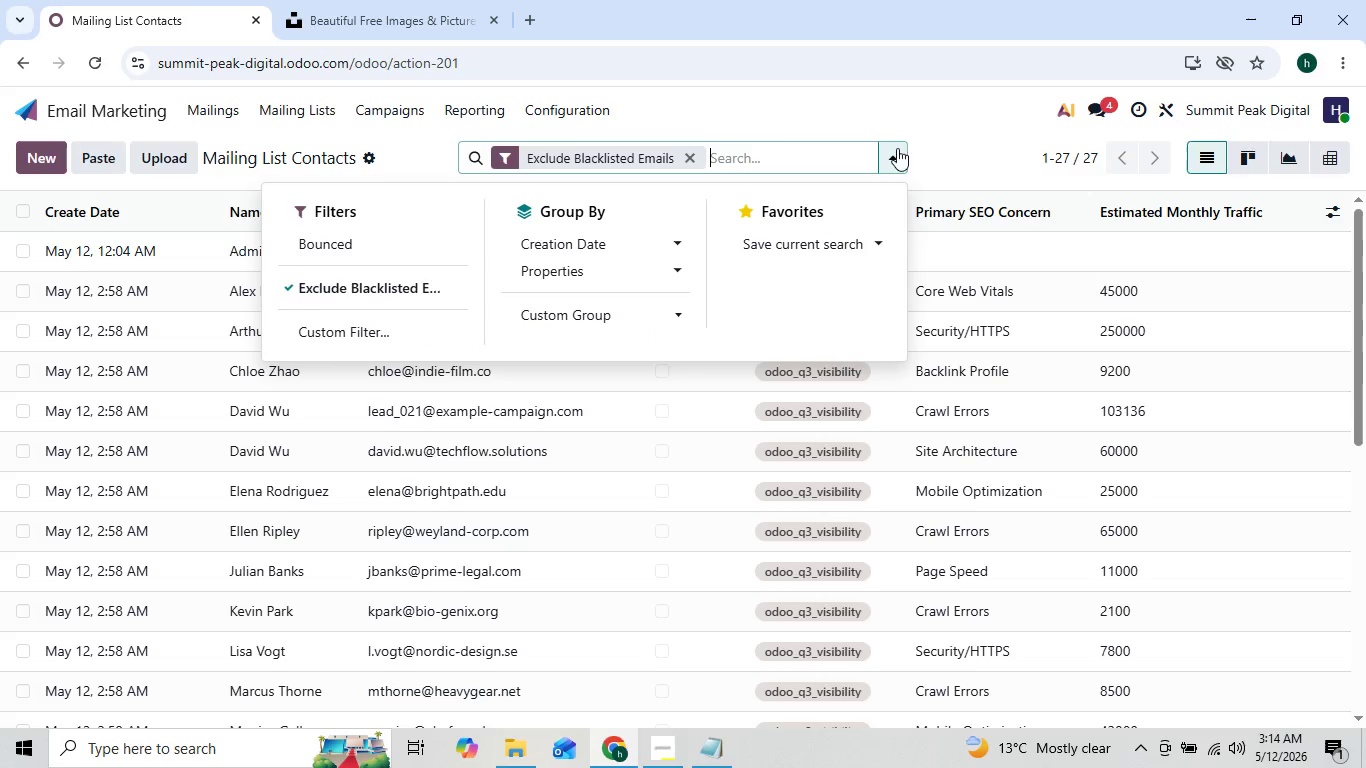 
mouse_move([958, 190])
 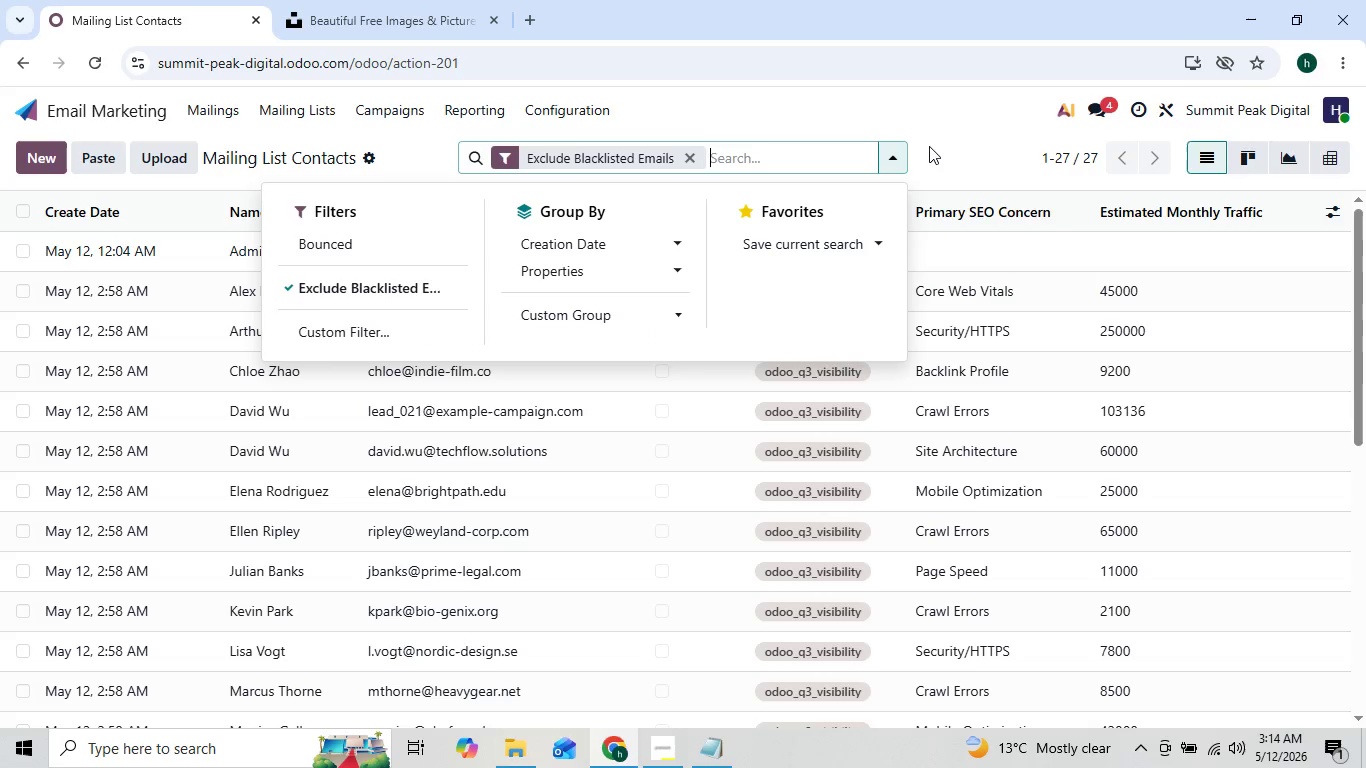 
left_click([929, 146])
 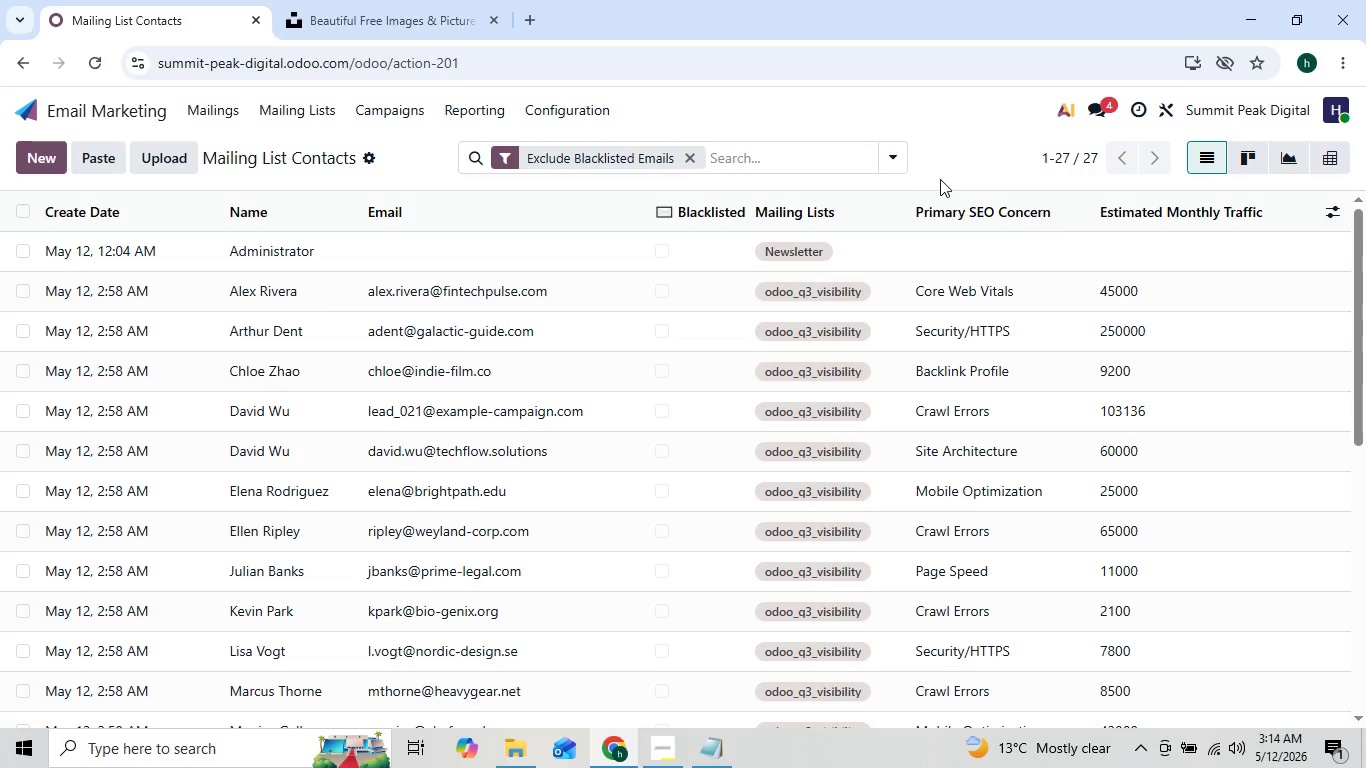 
mouse_move([951, 178])
 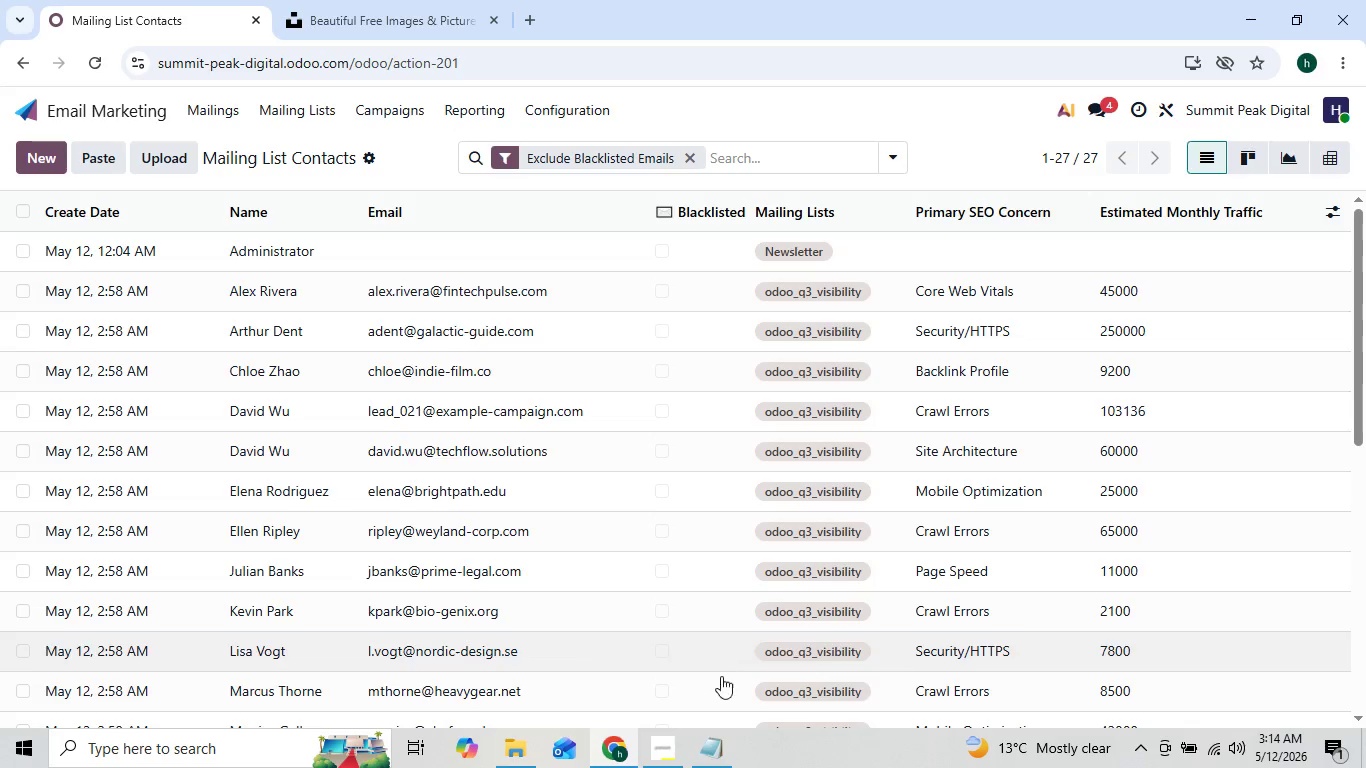 
left_click([665, 751])